 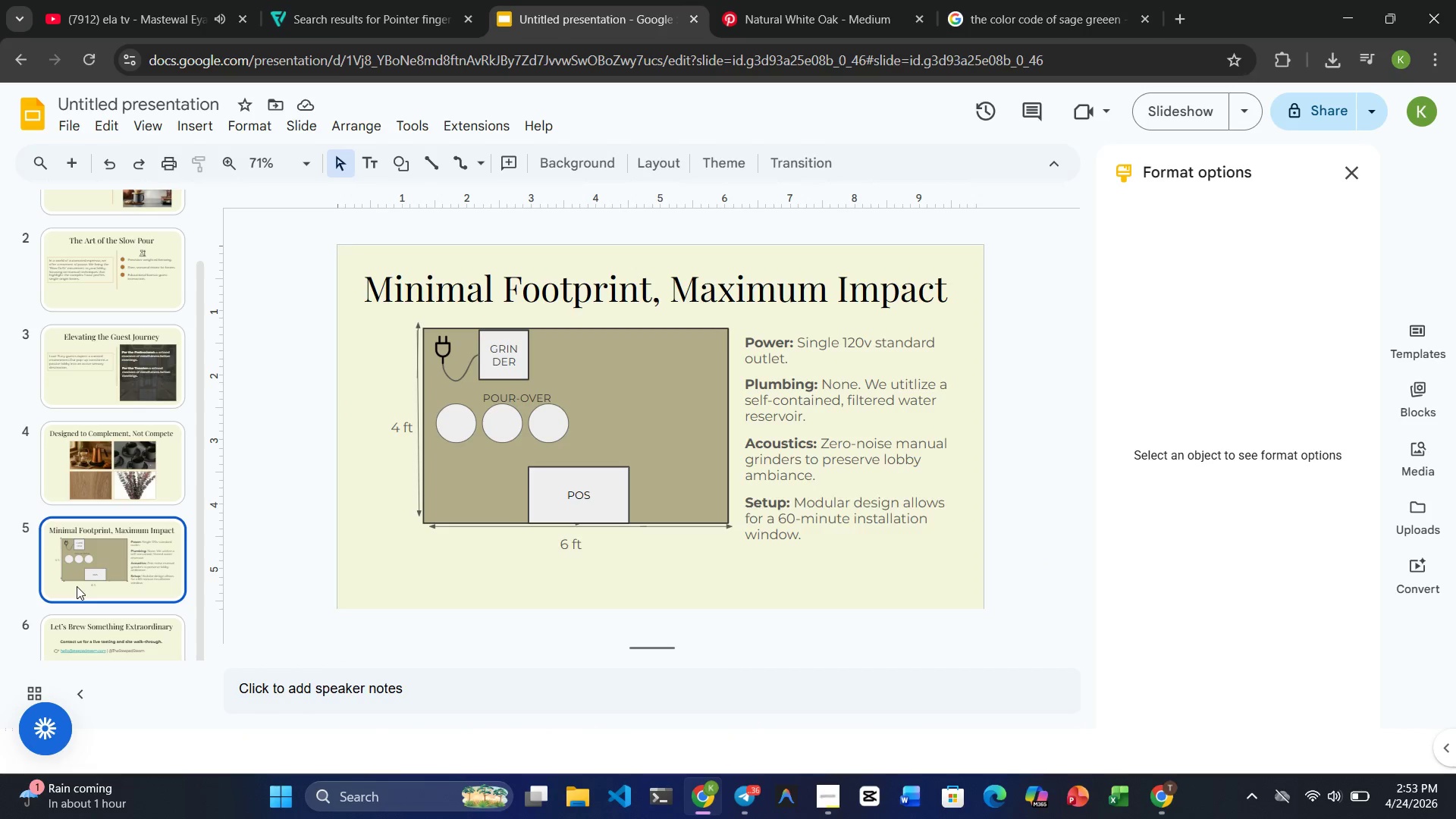 
left_click([106, 438])
 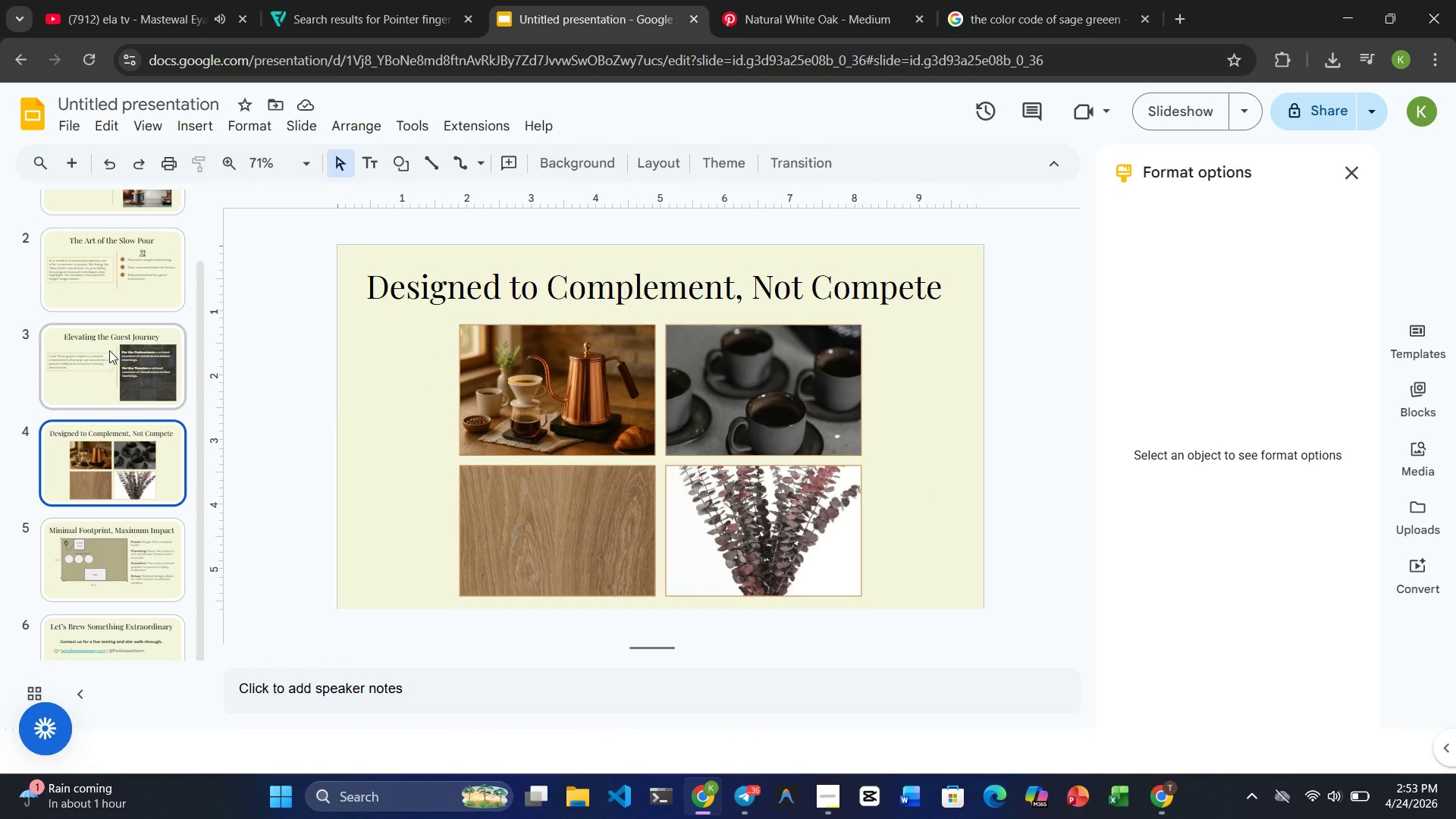 
left_click([109, 350])
 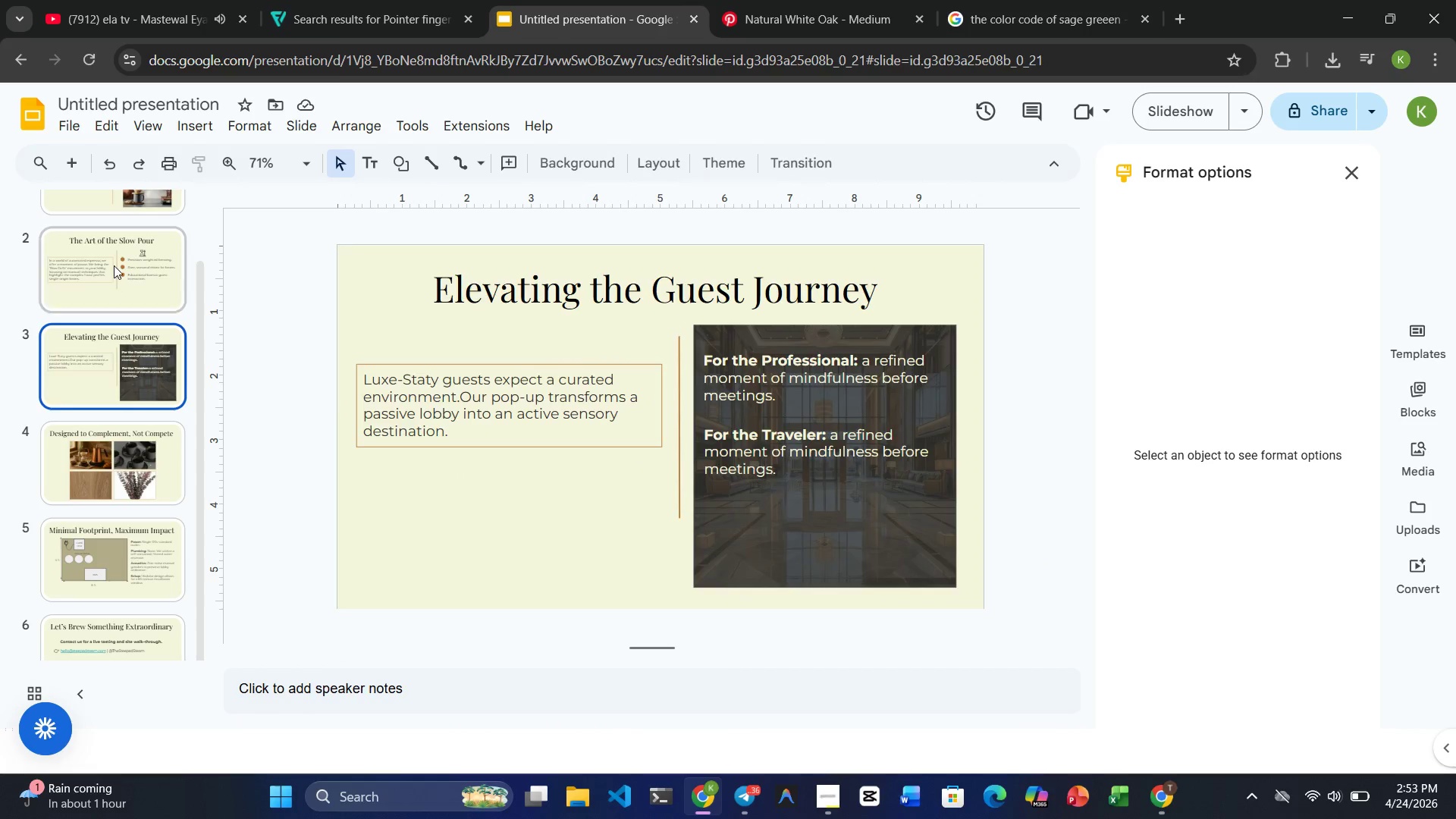 
left_click([114, 265])
 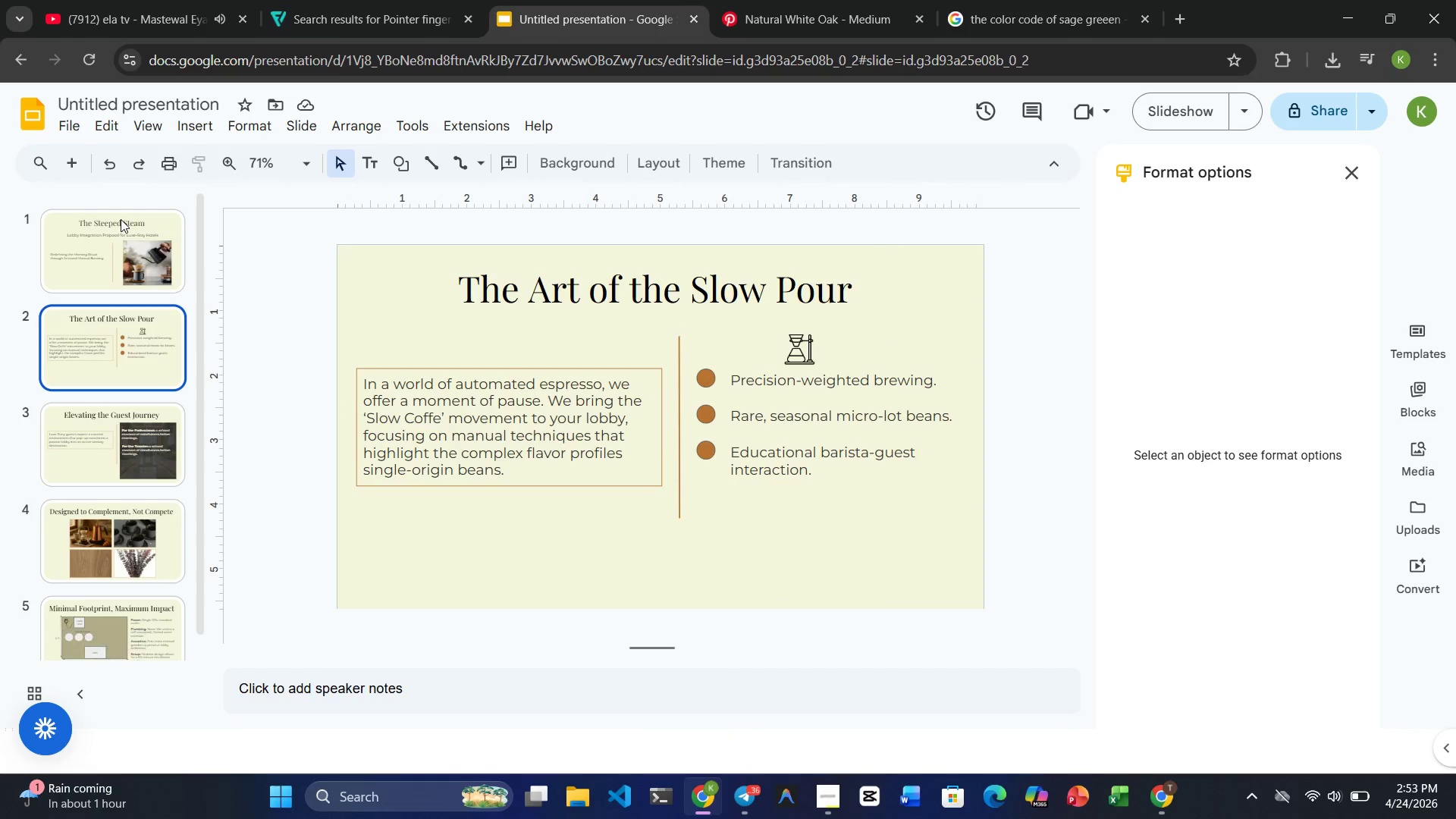 
left_click([121, 237])
 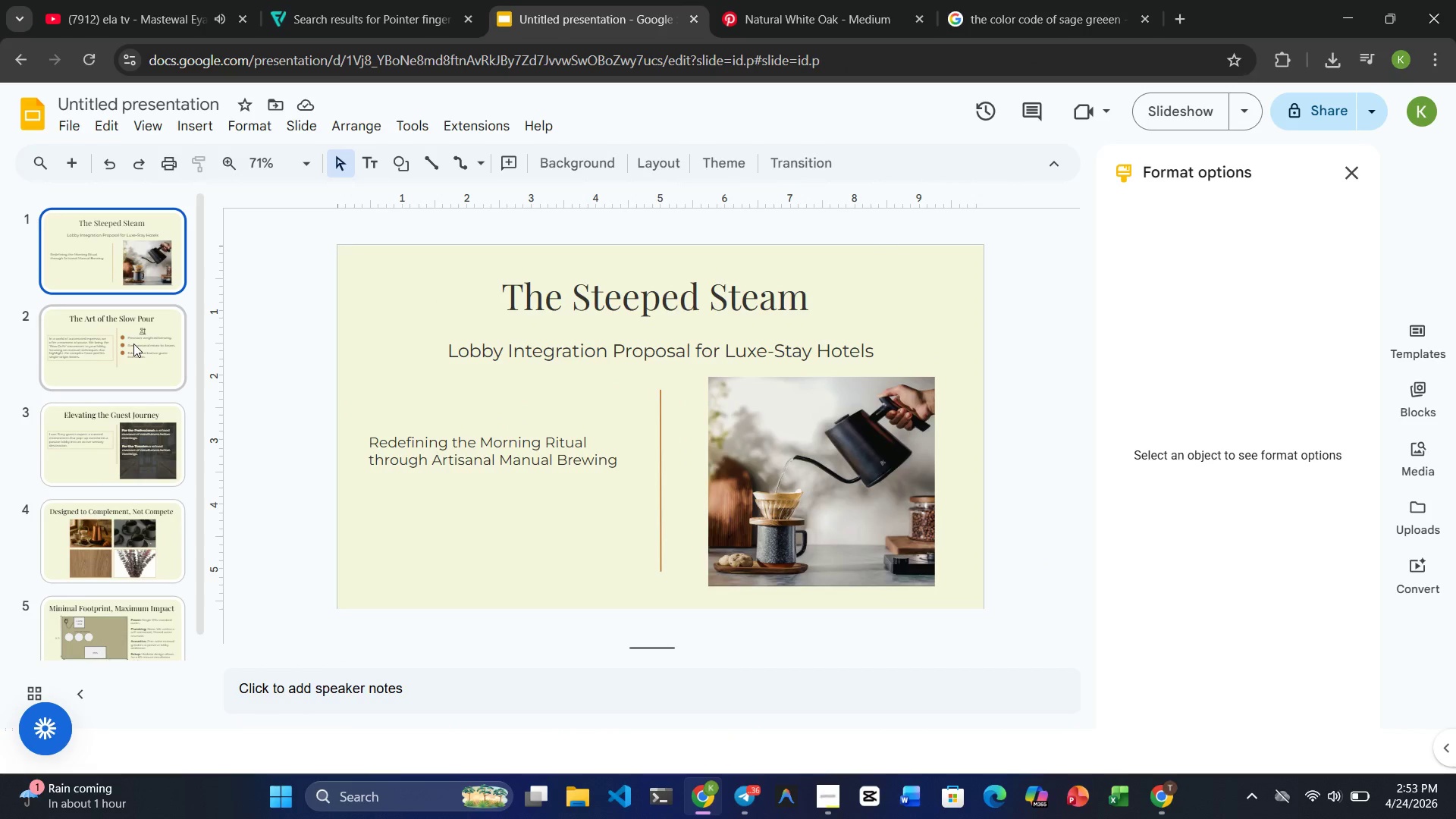 
left_click([133, 344])
 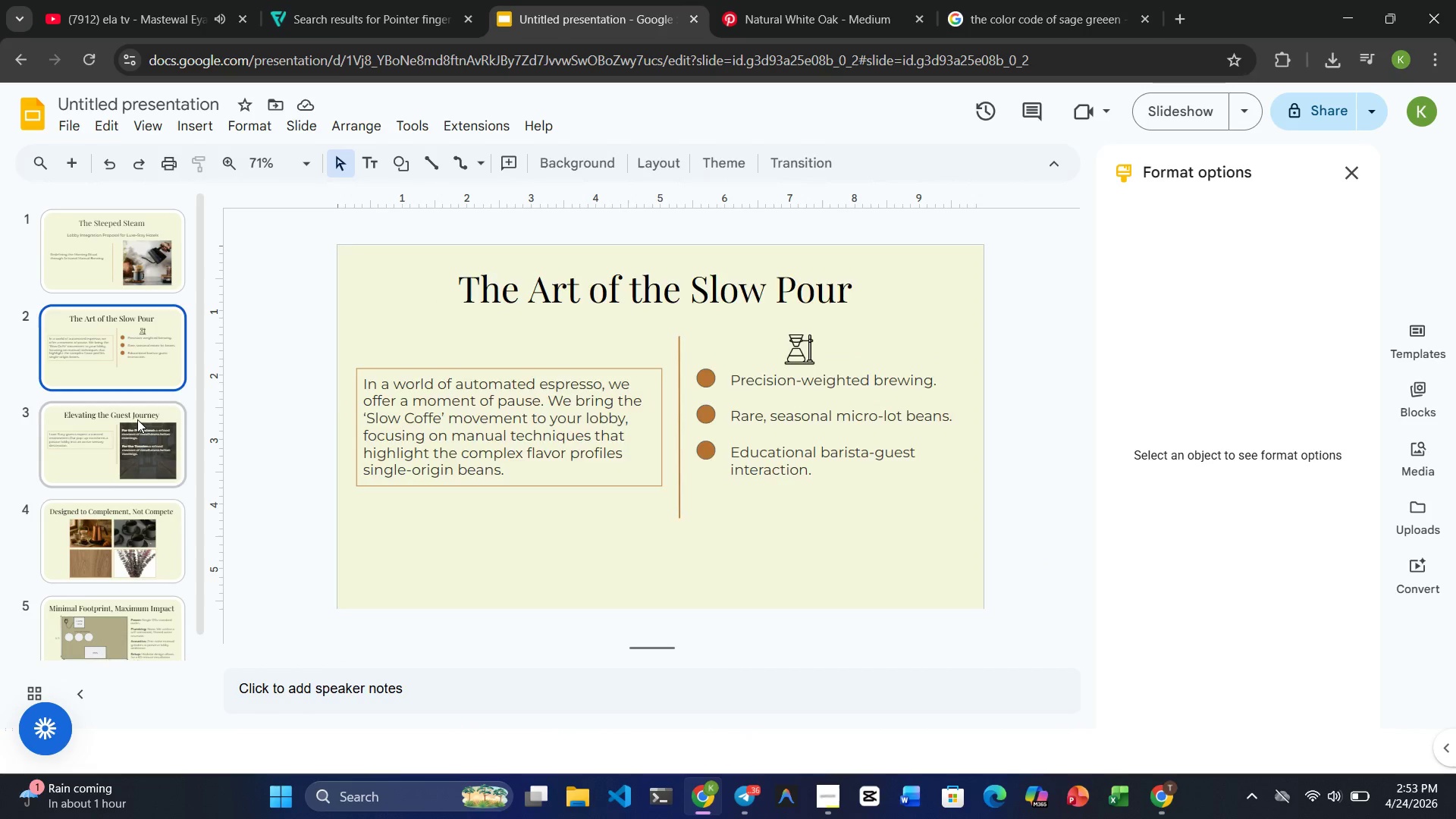 
left_click([137, 419])
 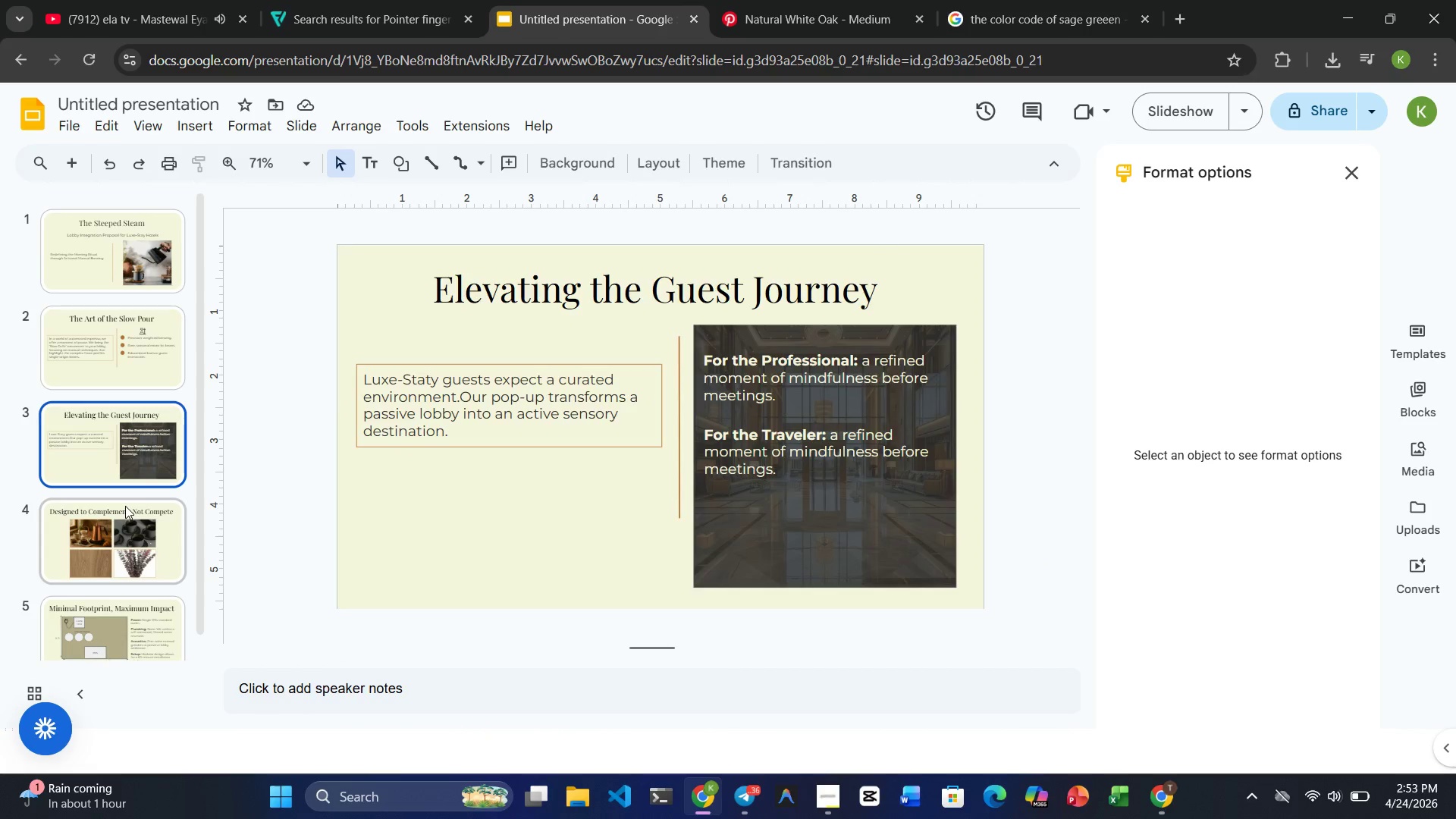 
left_click([125, 506])
 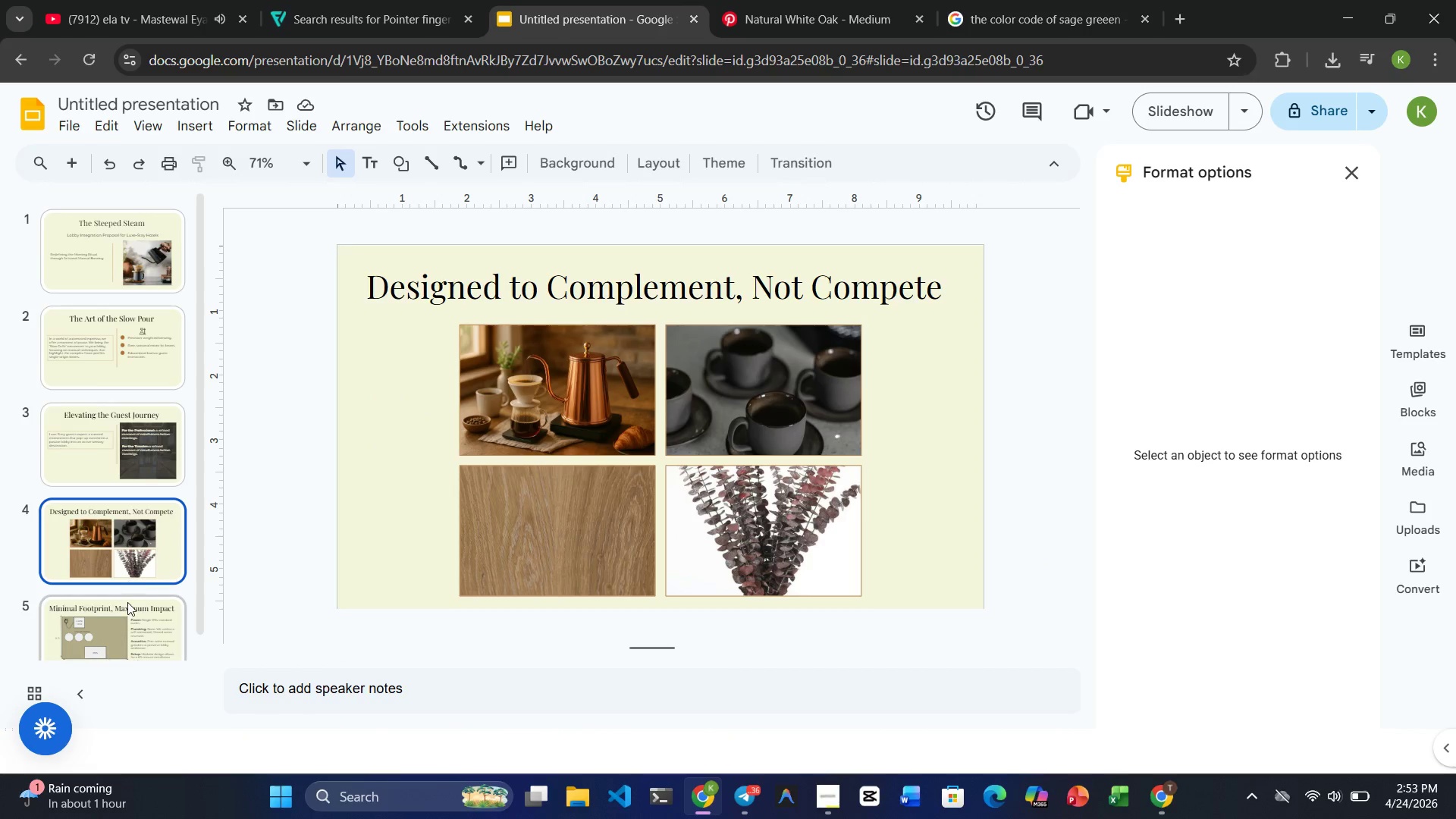 
left_click([127, 602])
 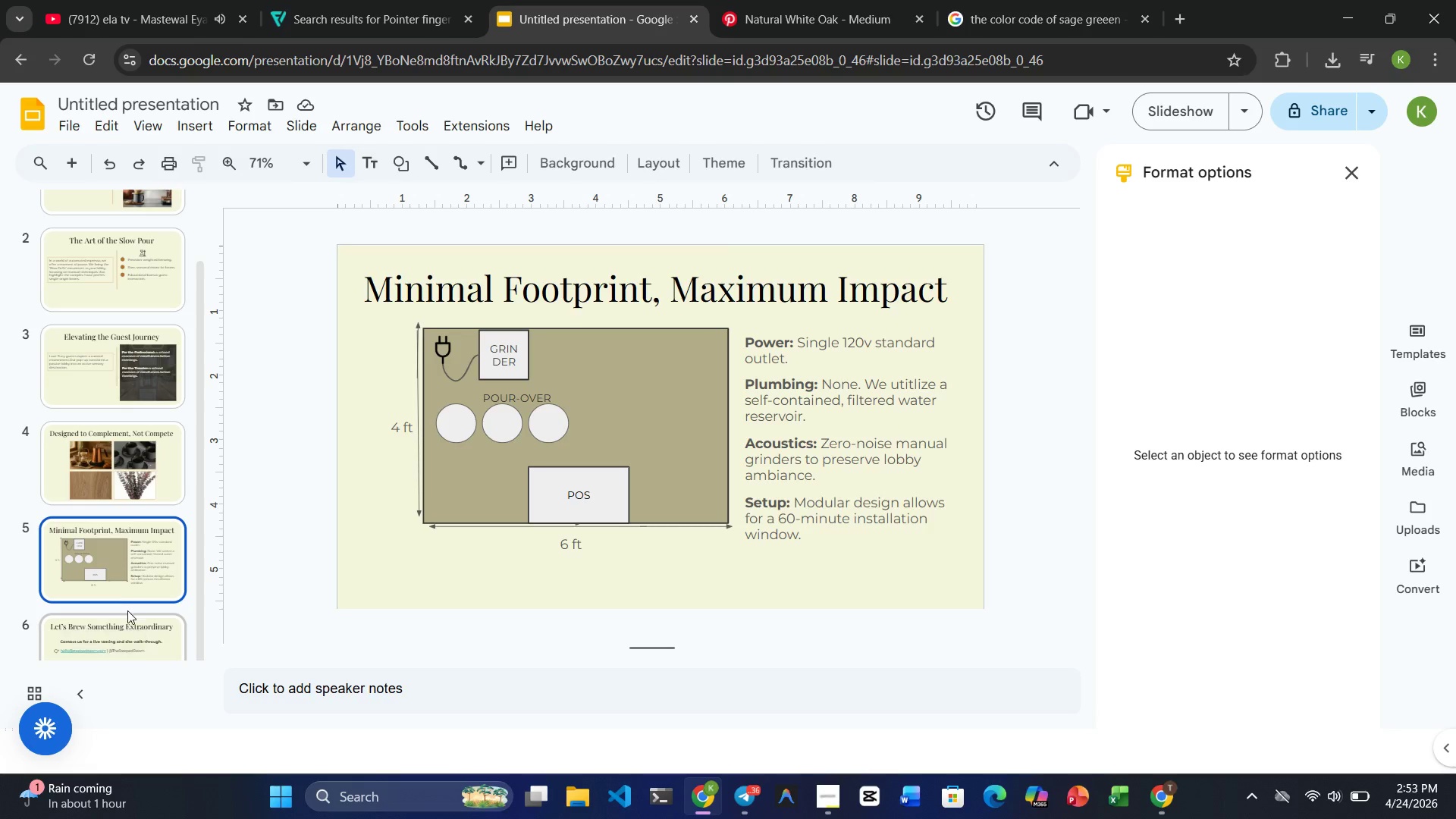 
left_click([133, 629])
 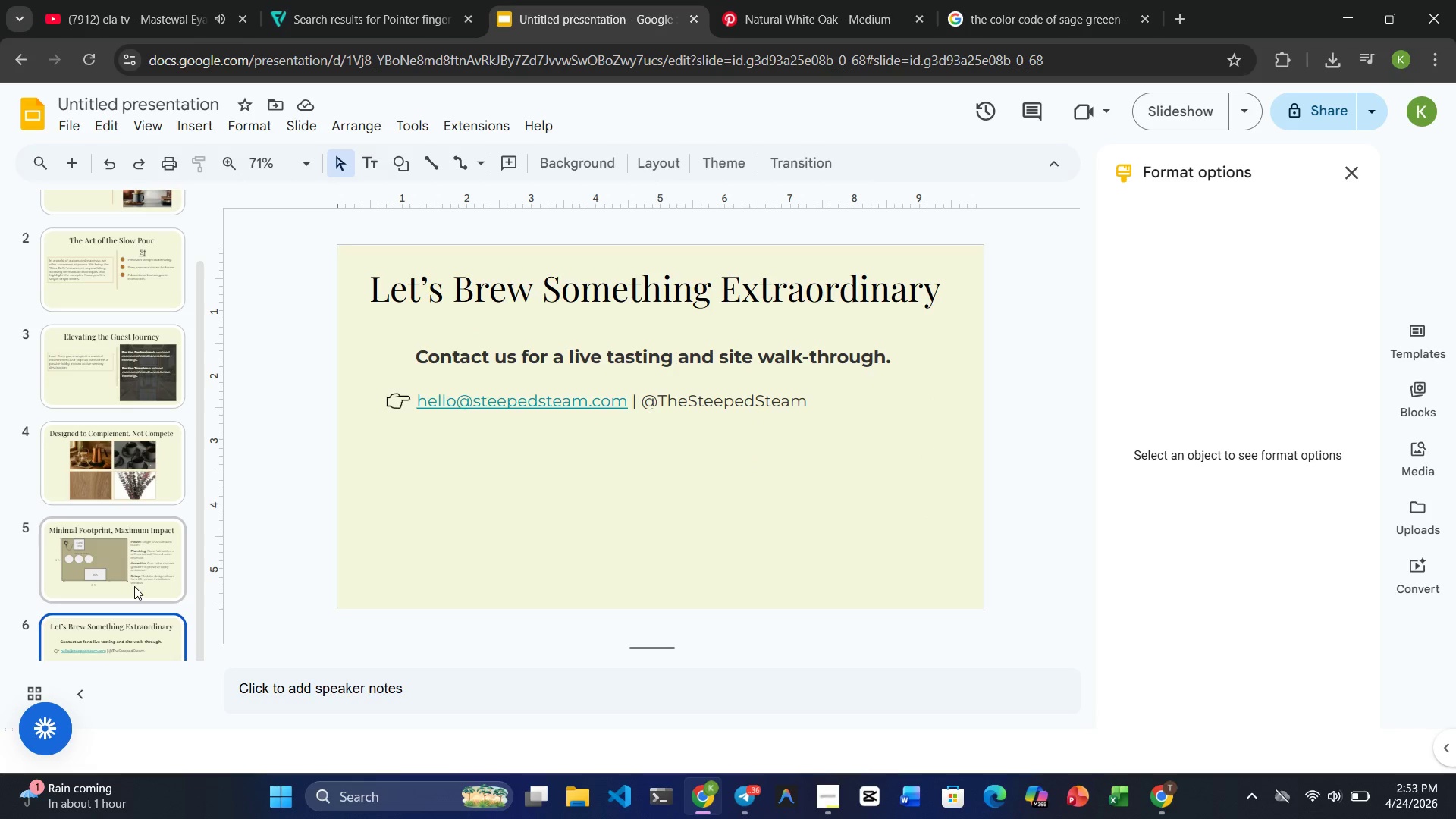 
left_click([134, 586])
 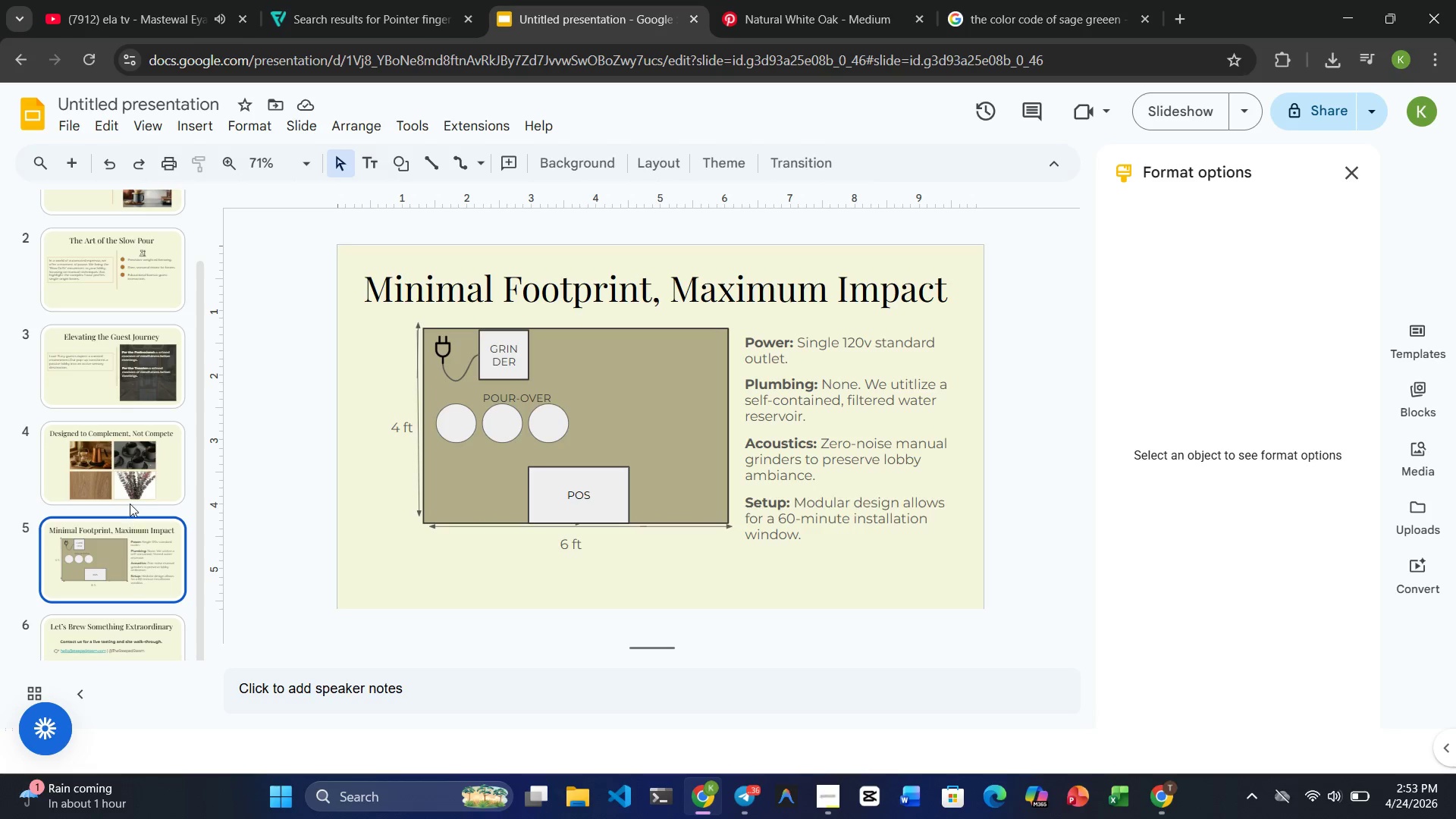 
left_click([130, 503])
 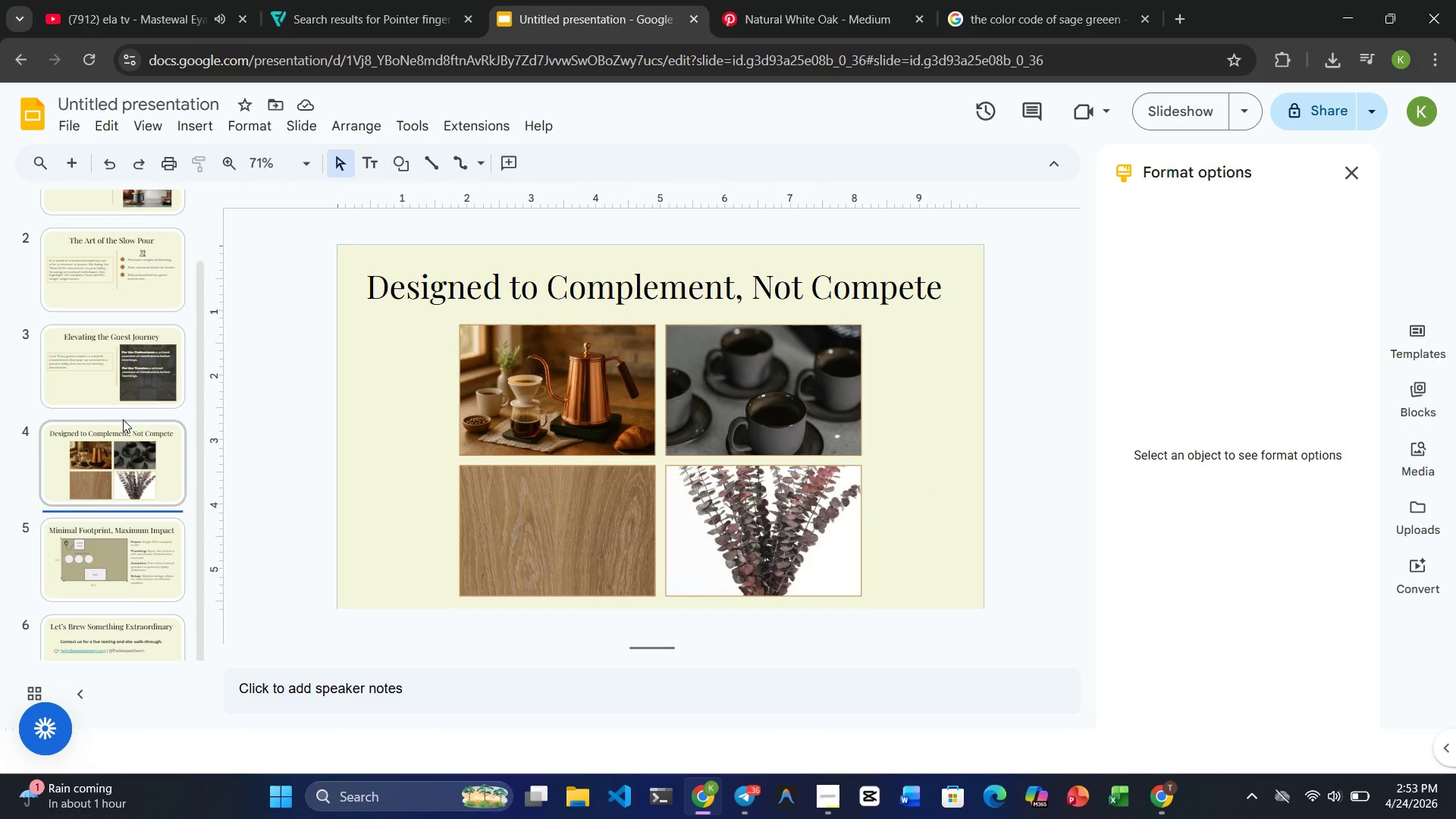 
left_click([122, 357])
 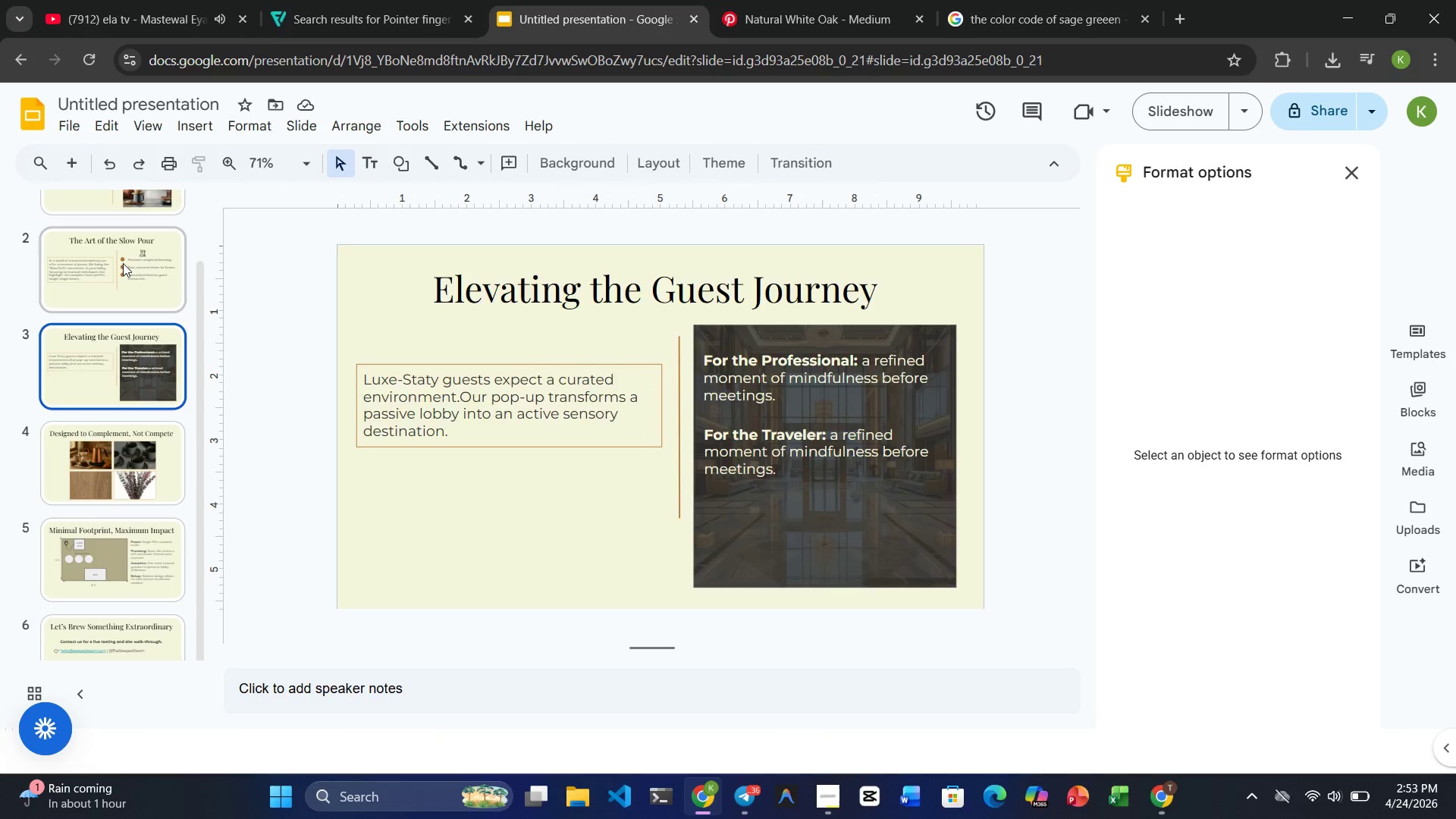 
left_click([123, 263])
 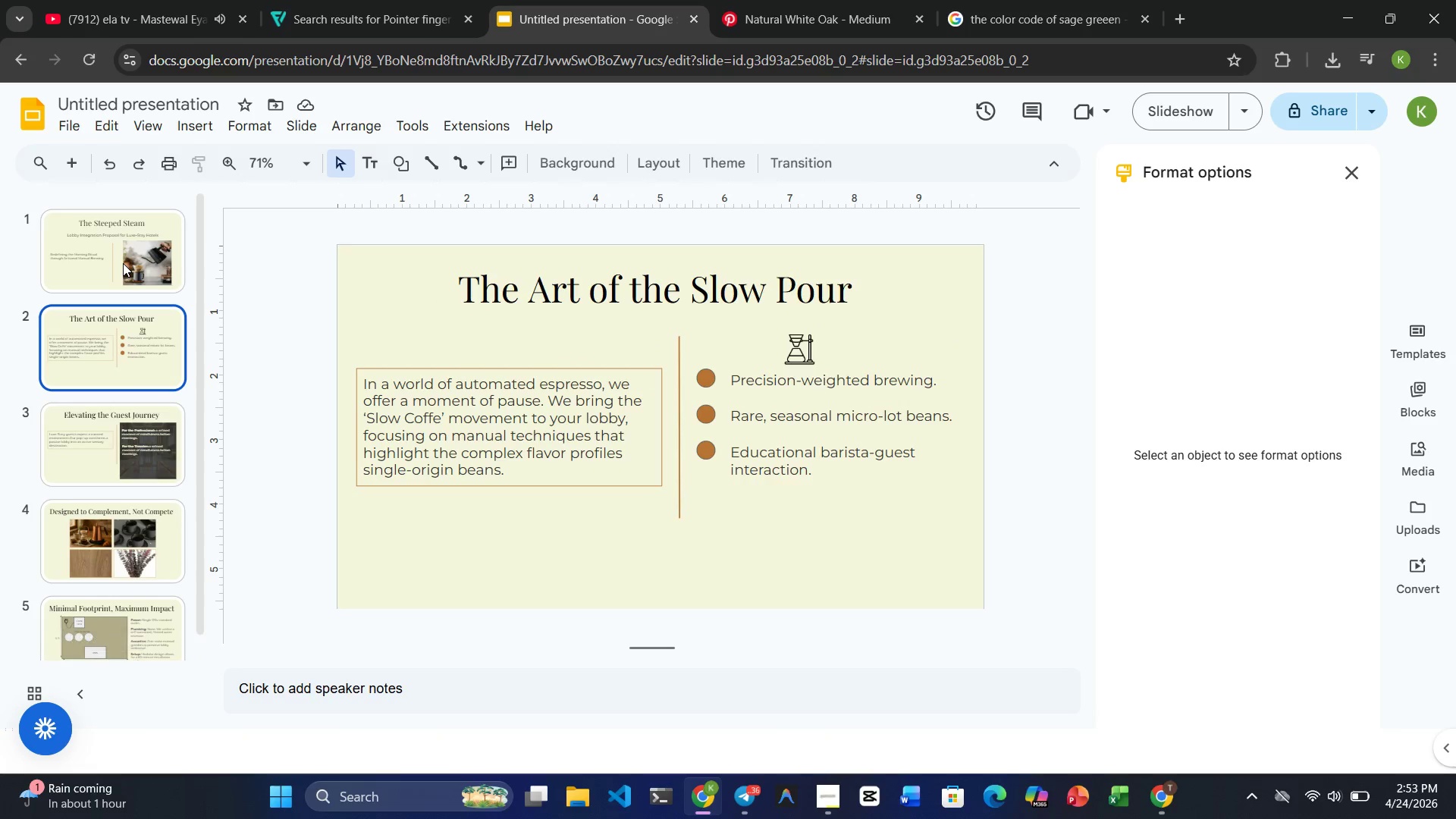 
left_click([123, 265])
 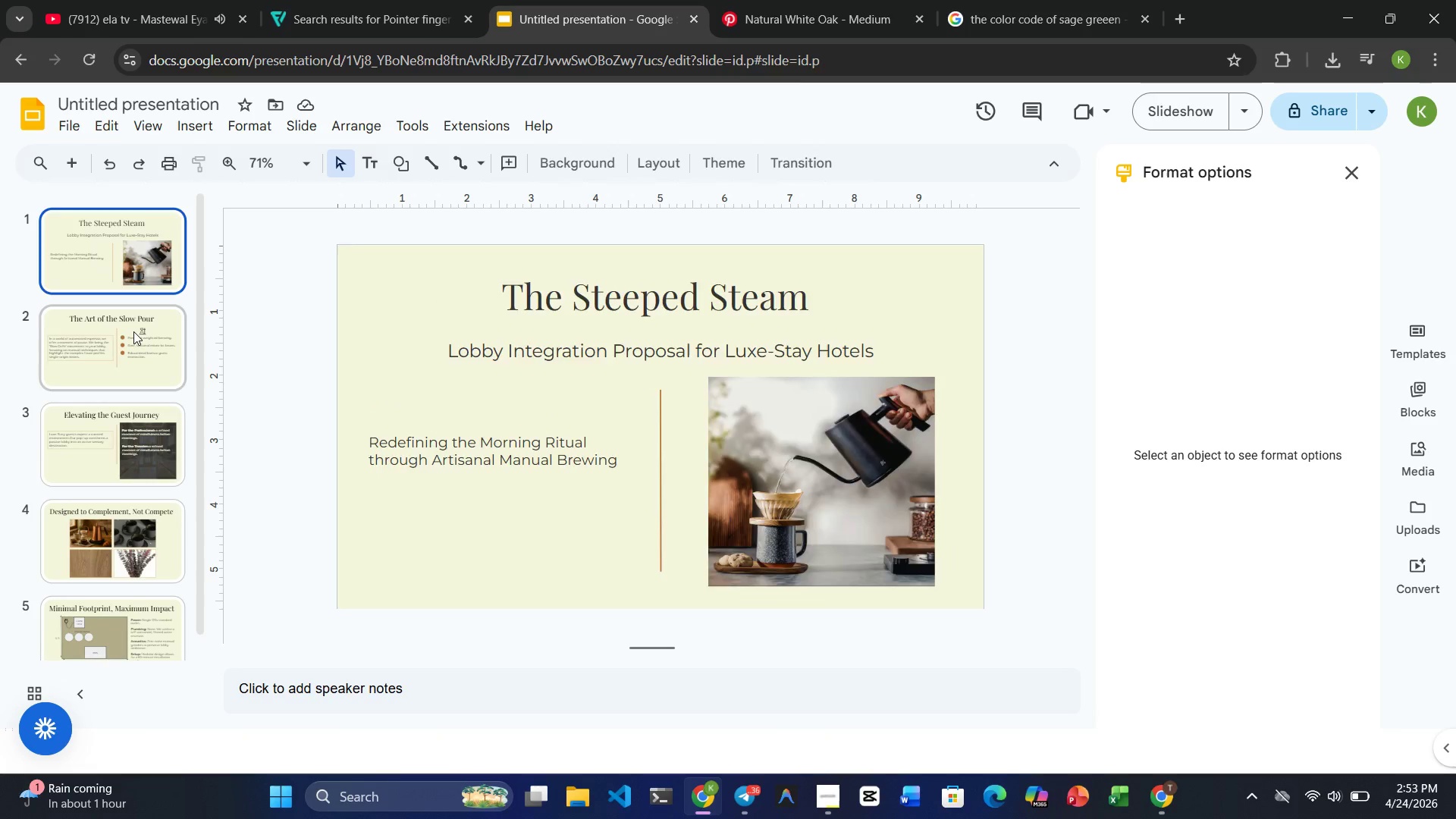 